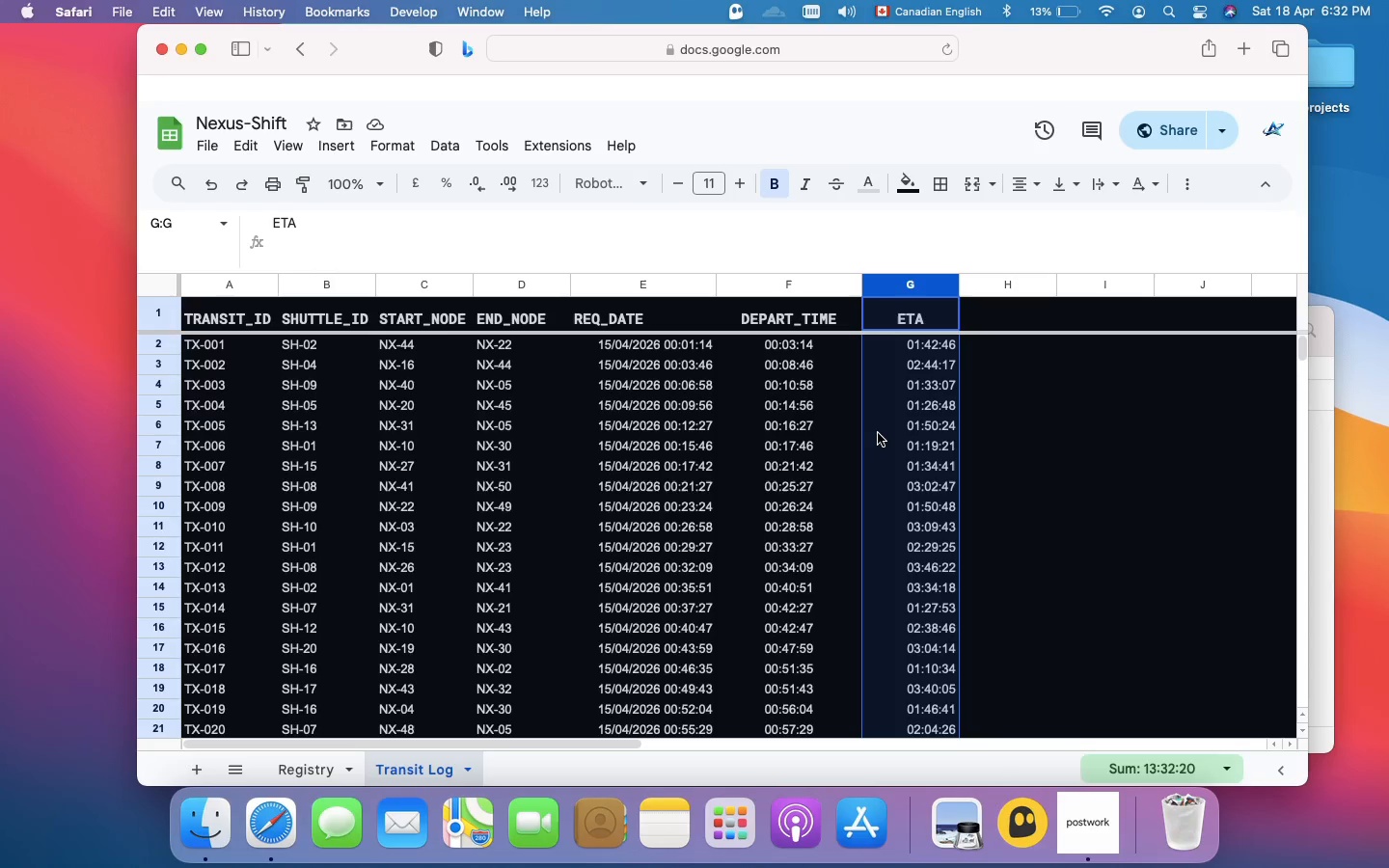 
hold_key(key=CommandLeft, duration=0.95)
left_click([792, 289])
 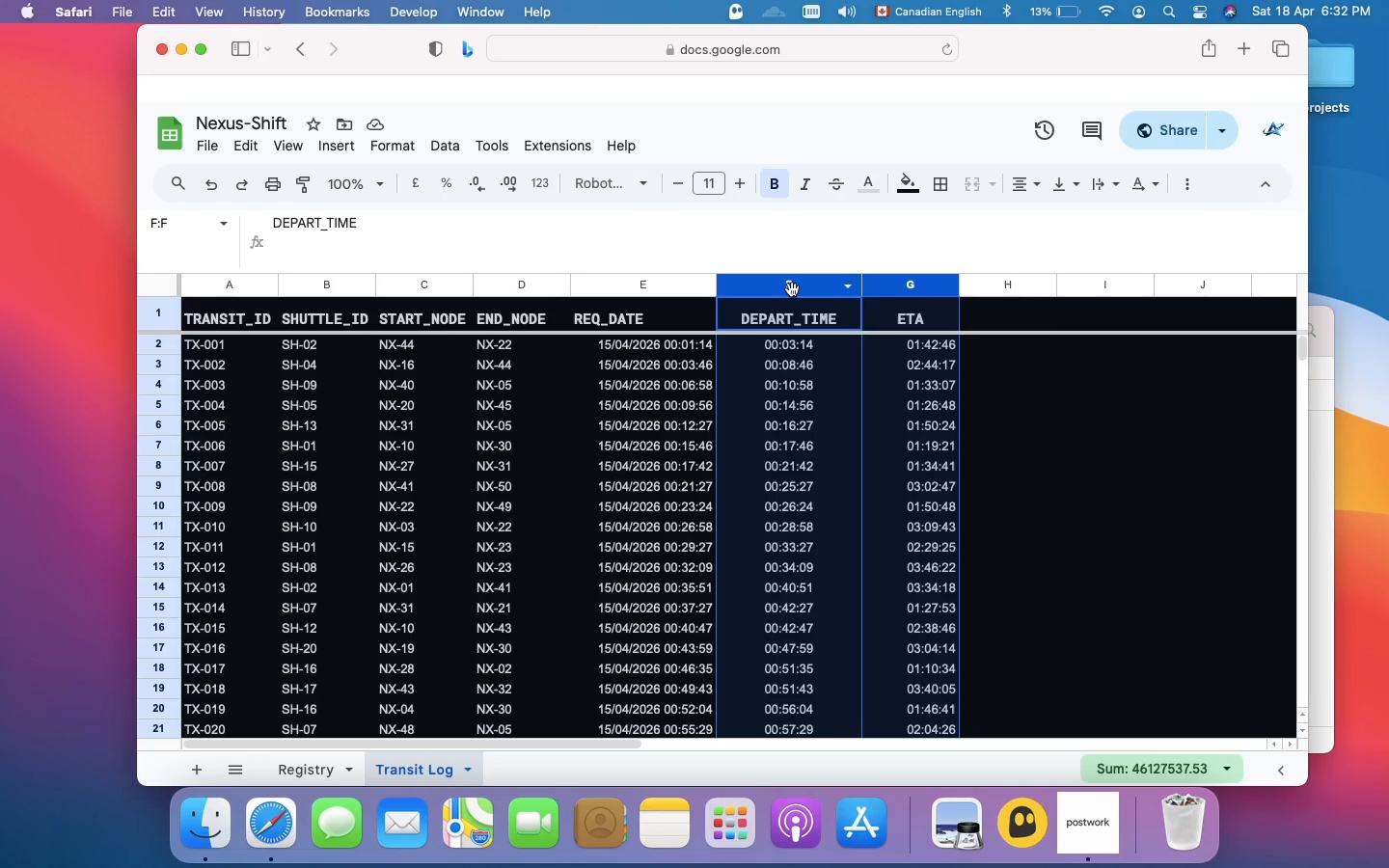 
wait(13.44)
 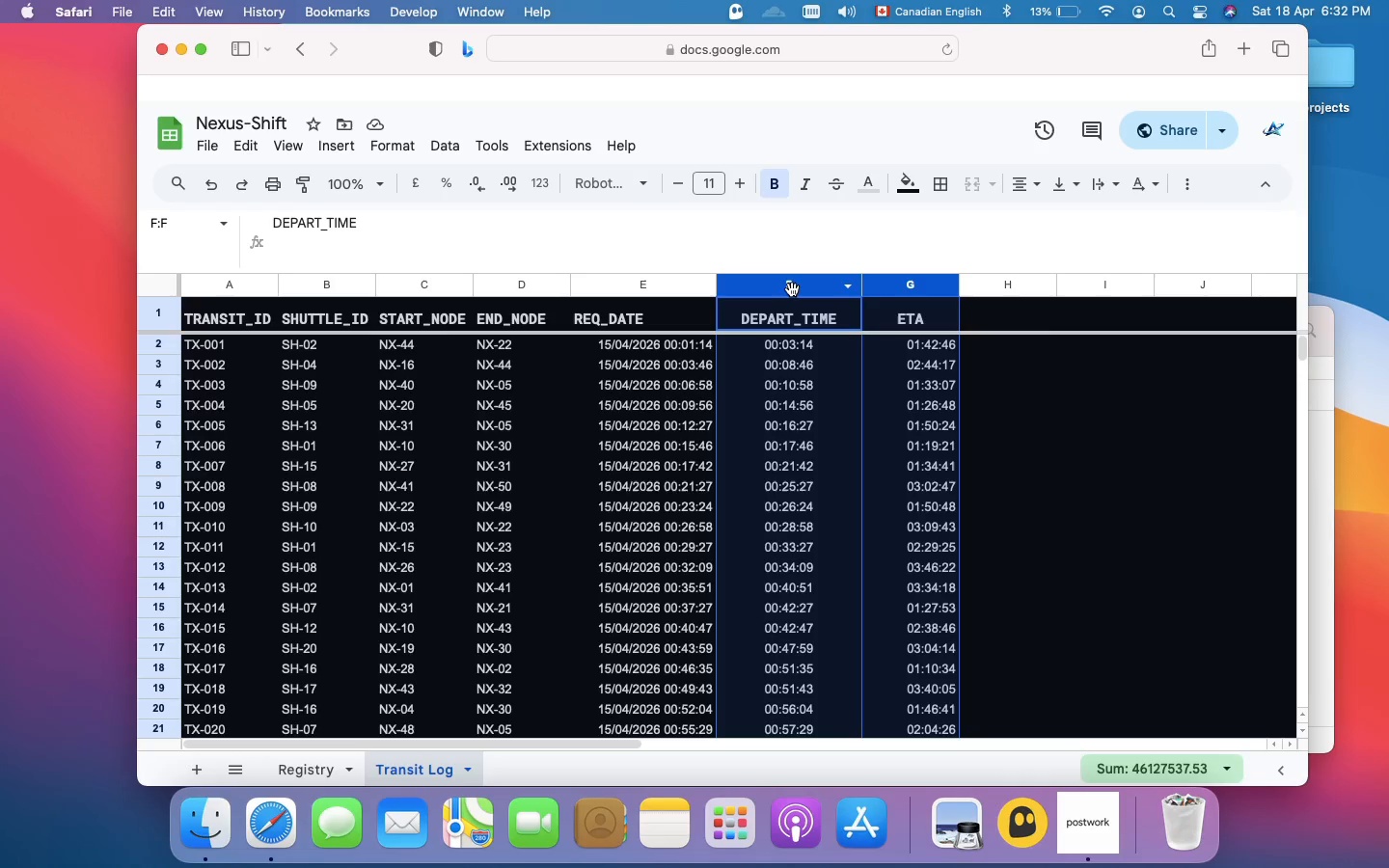 
left_click([403, 148])
 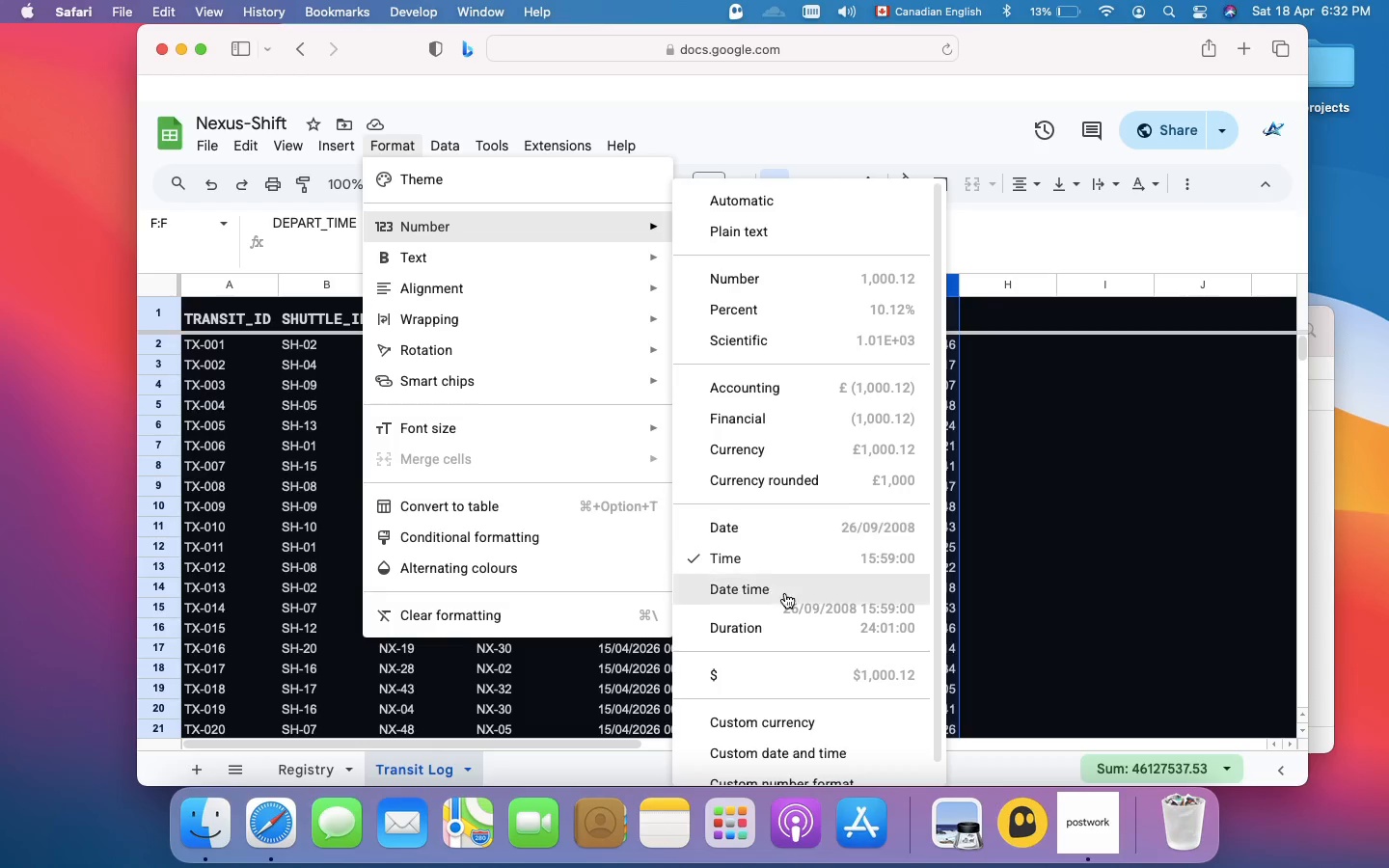 
wait(7.22)
 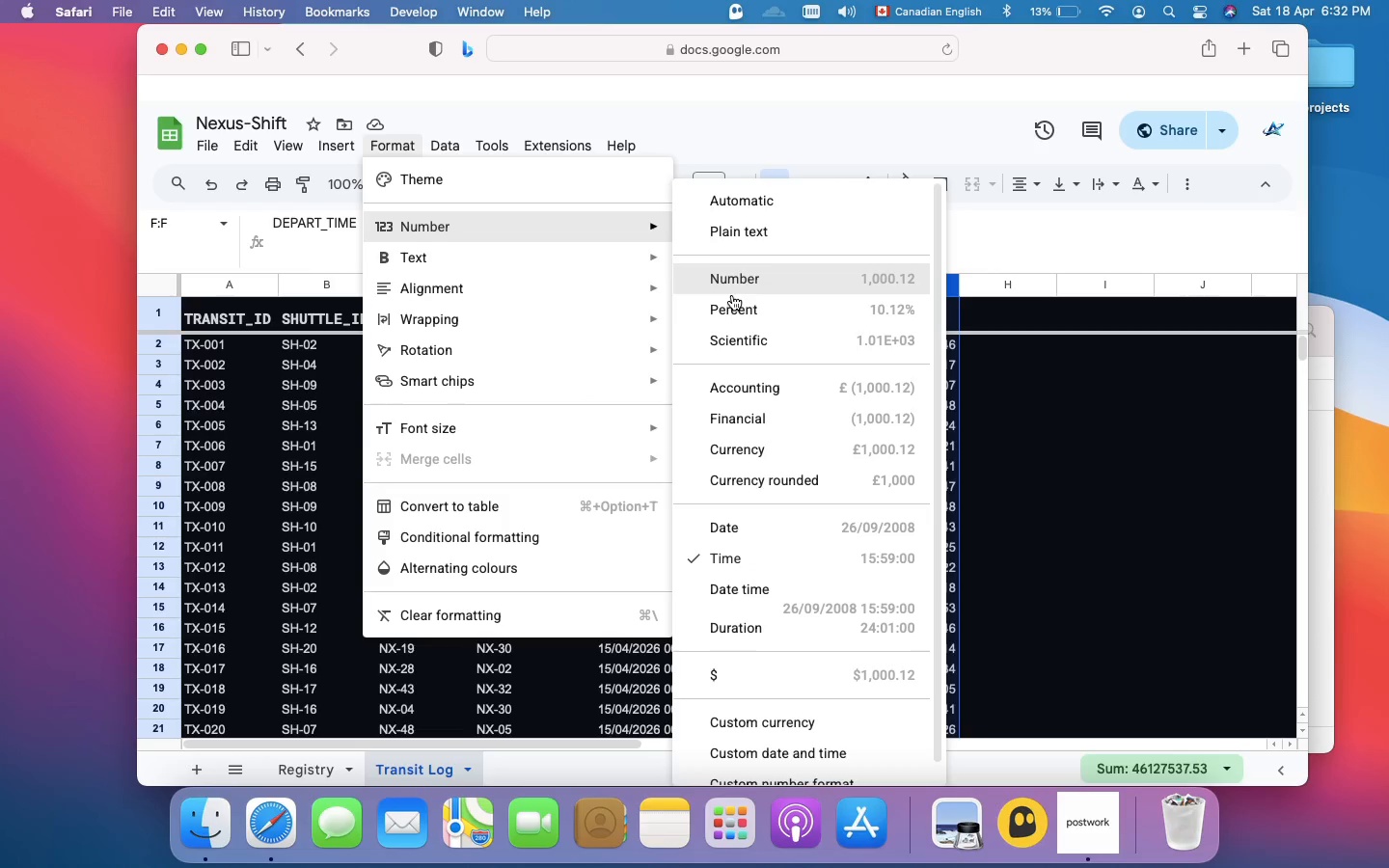 
left_click([800, 748])
 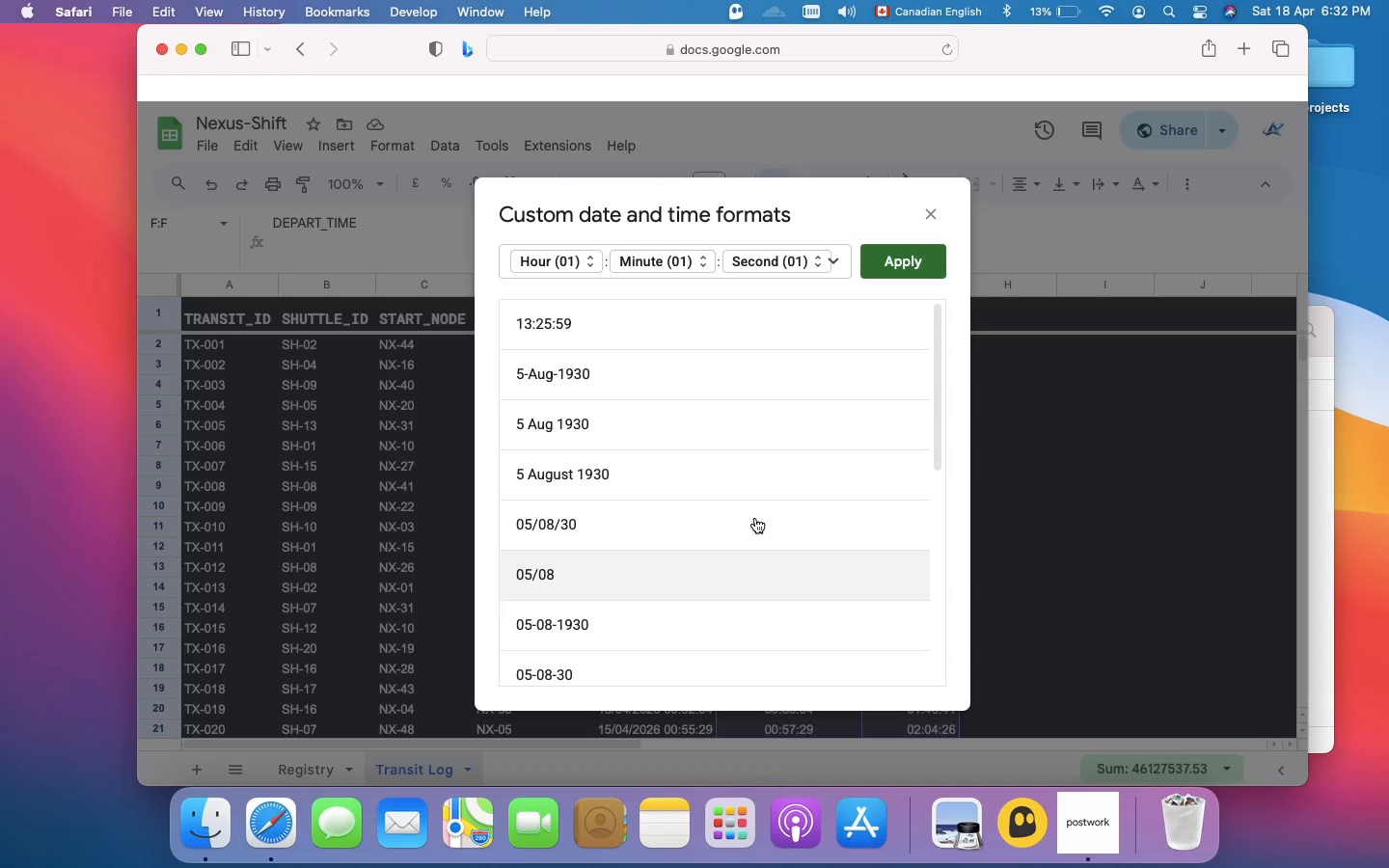 
wait(9.78)
 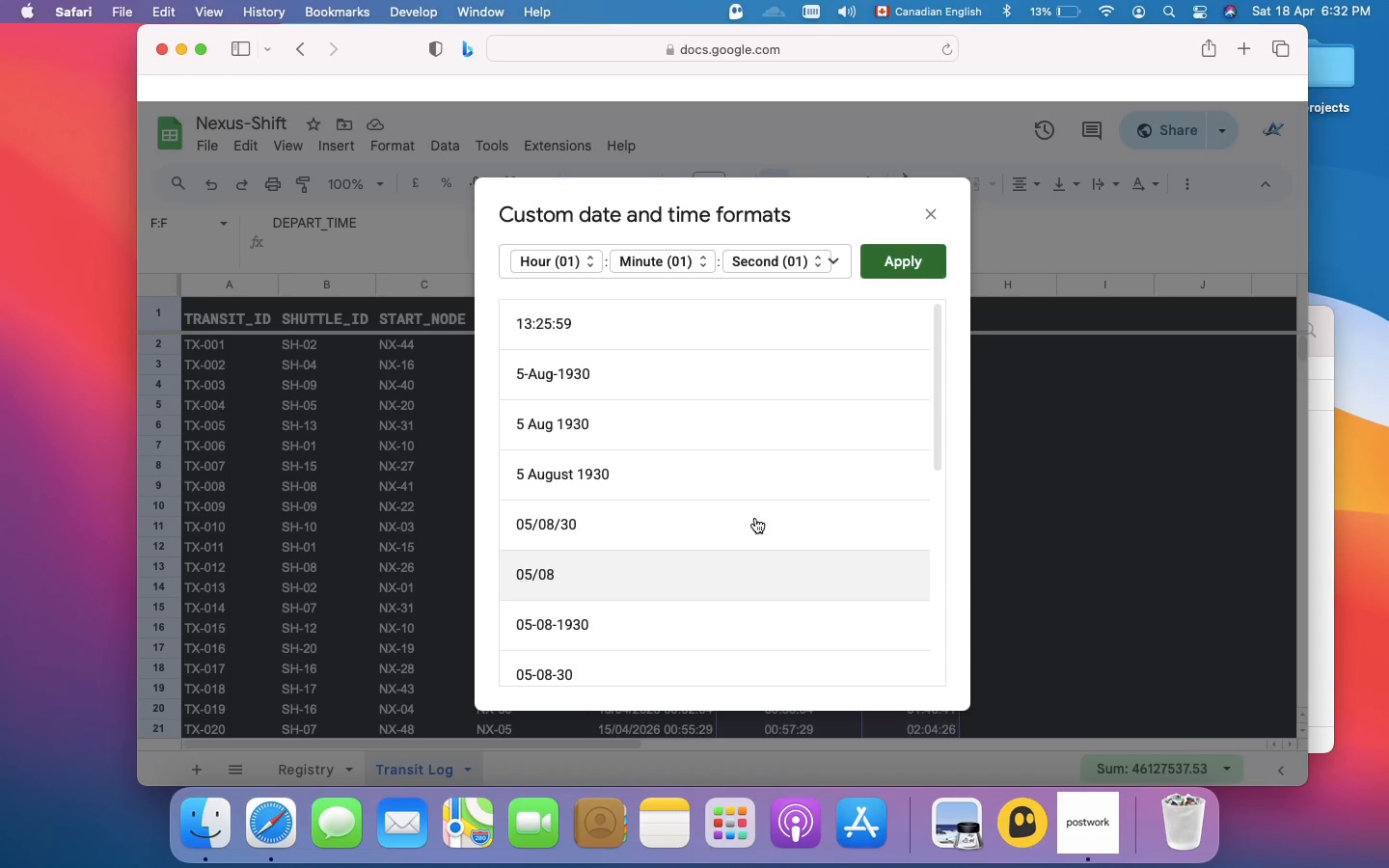 
scroll: coordinate [741, 586], scroll_direction: down, amount: 28.0
 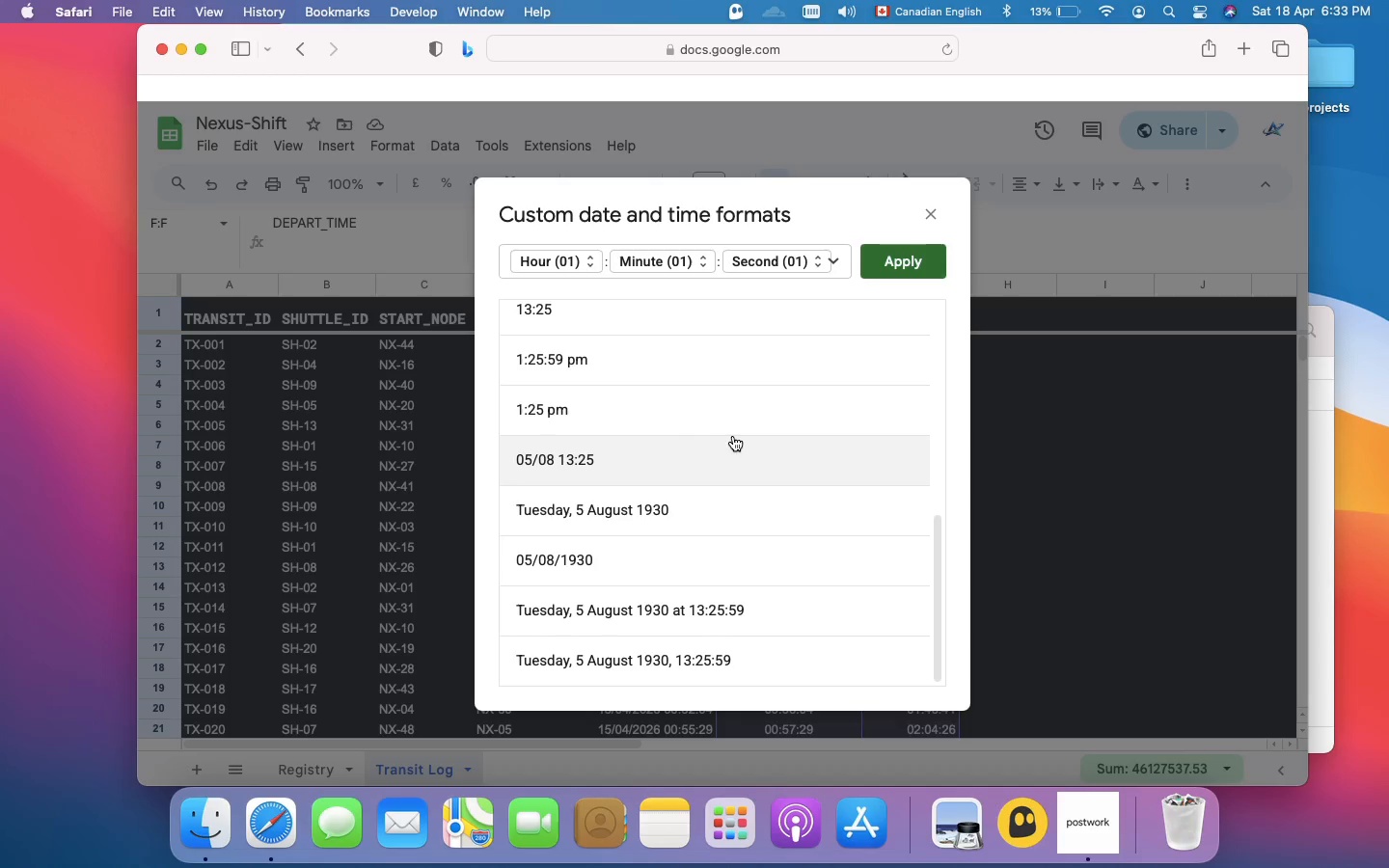 
scroll: coordinate [733, 436], scroll_direction: up, amount: 39.0
 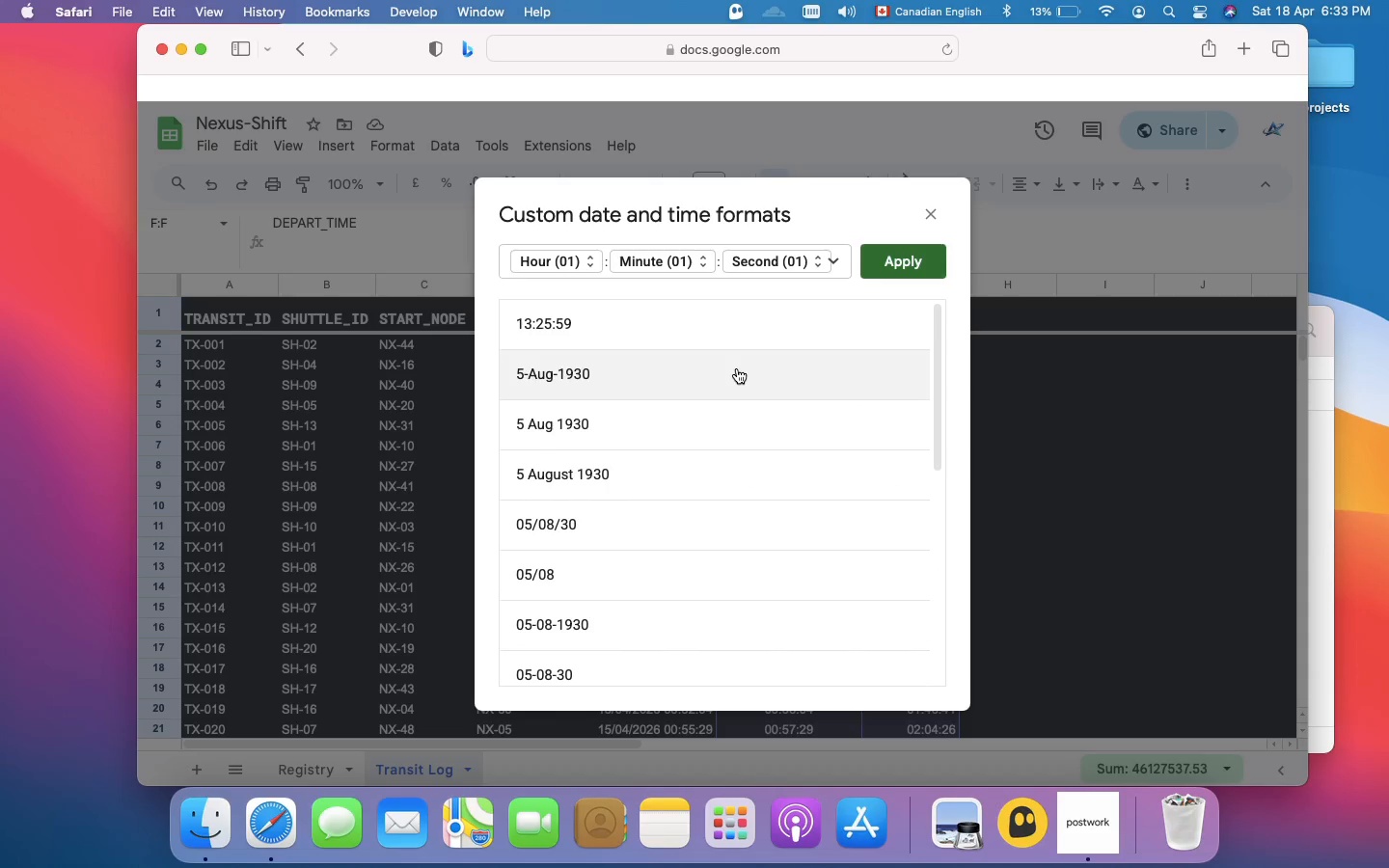 
wait(8.83)
 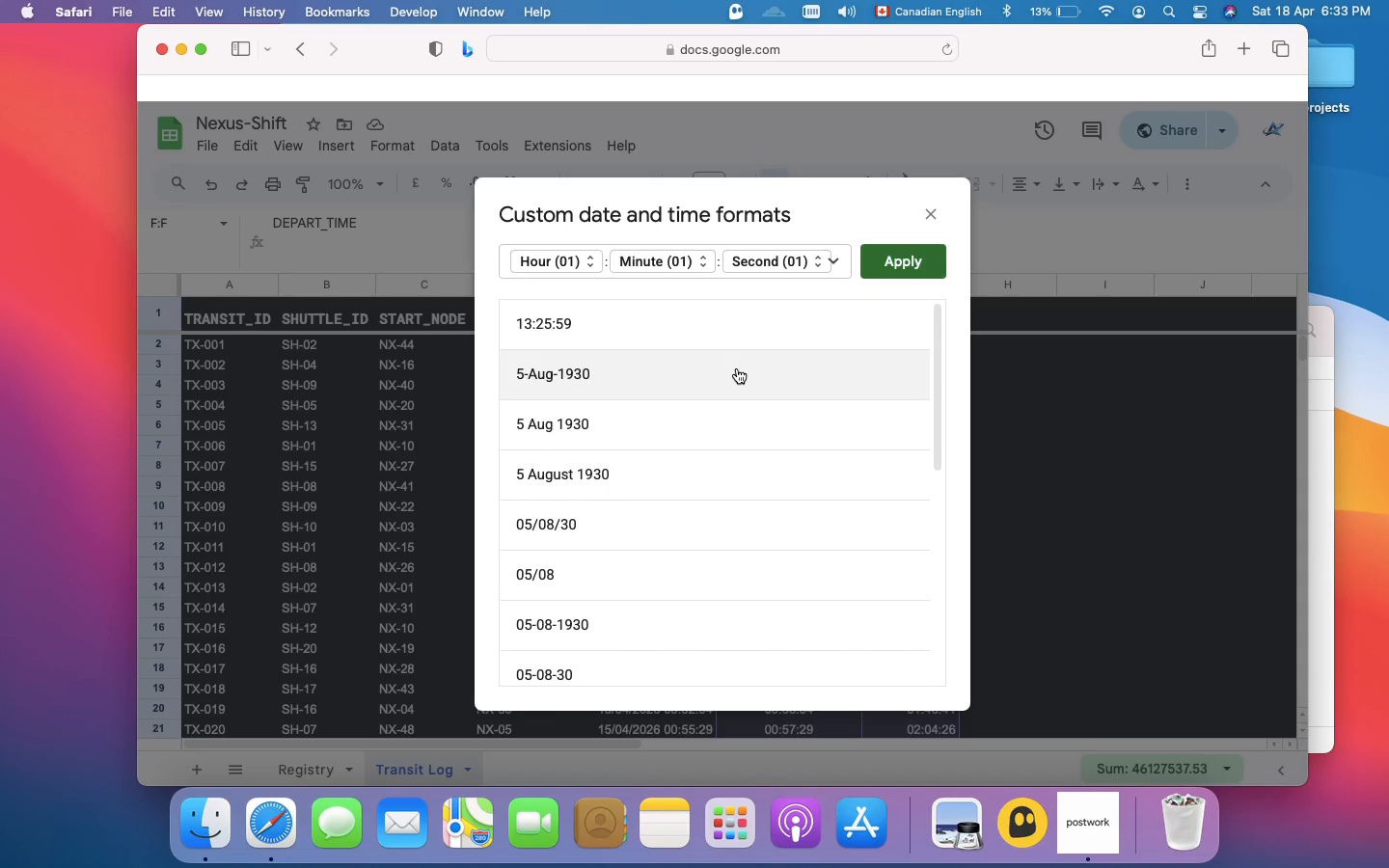 
left_click([938, 215])
 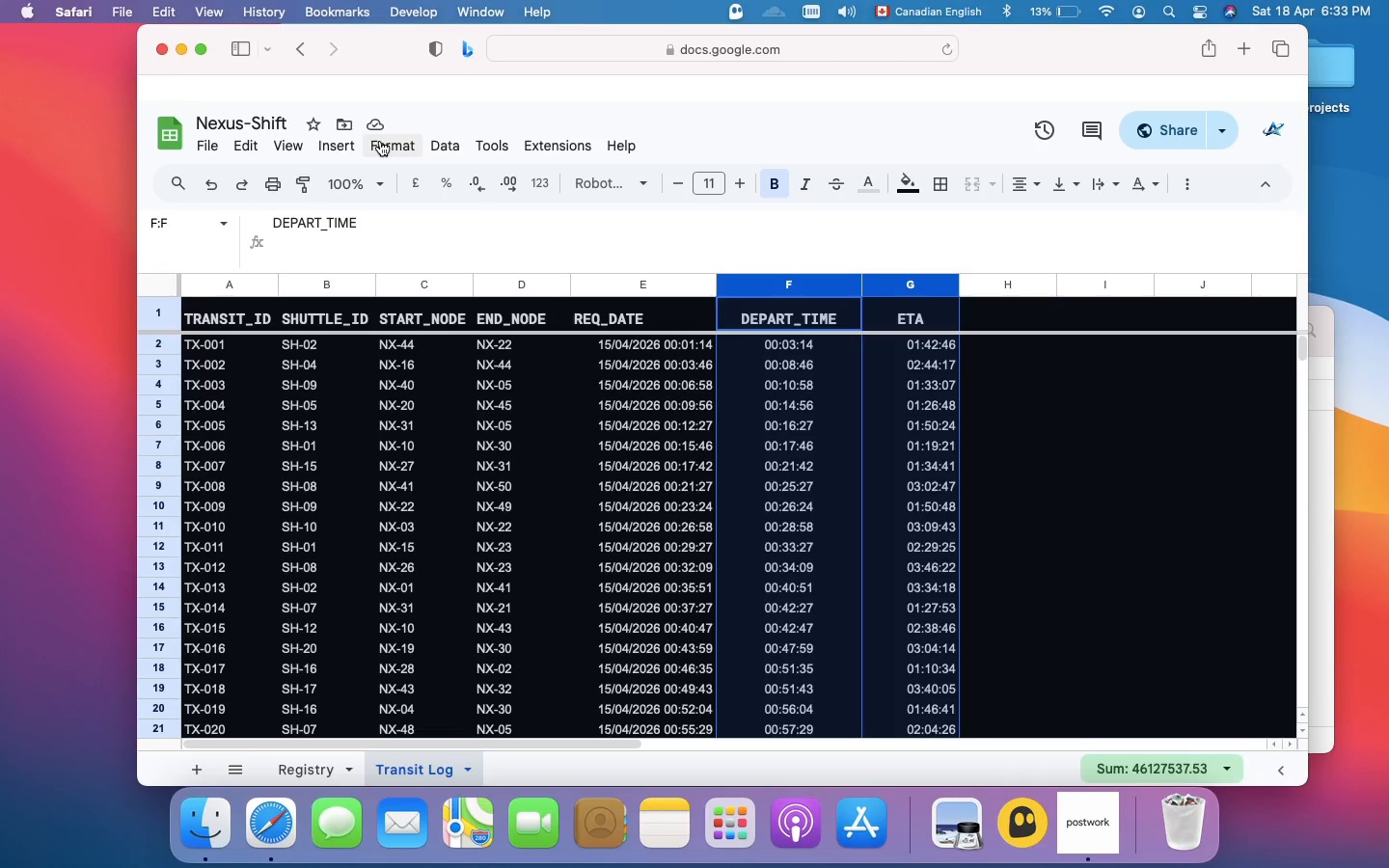 
left_click([386, 145])
 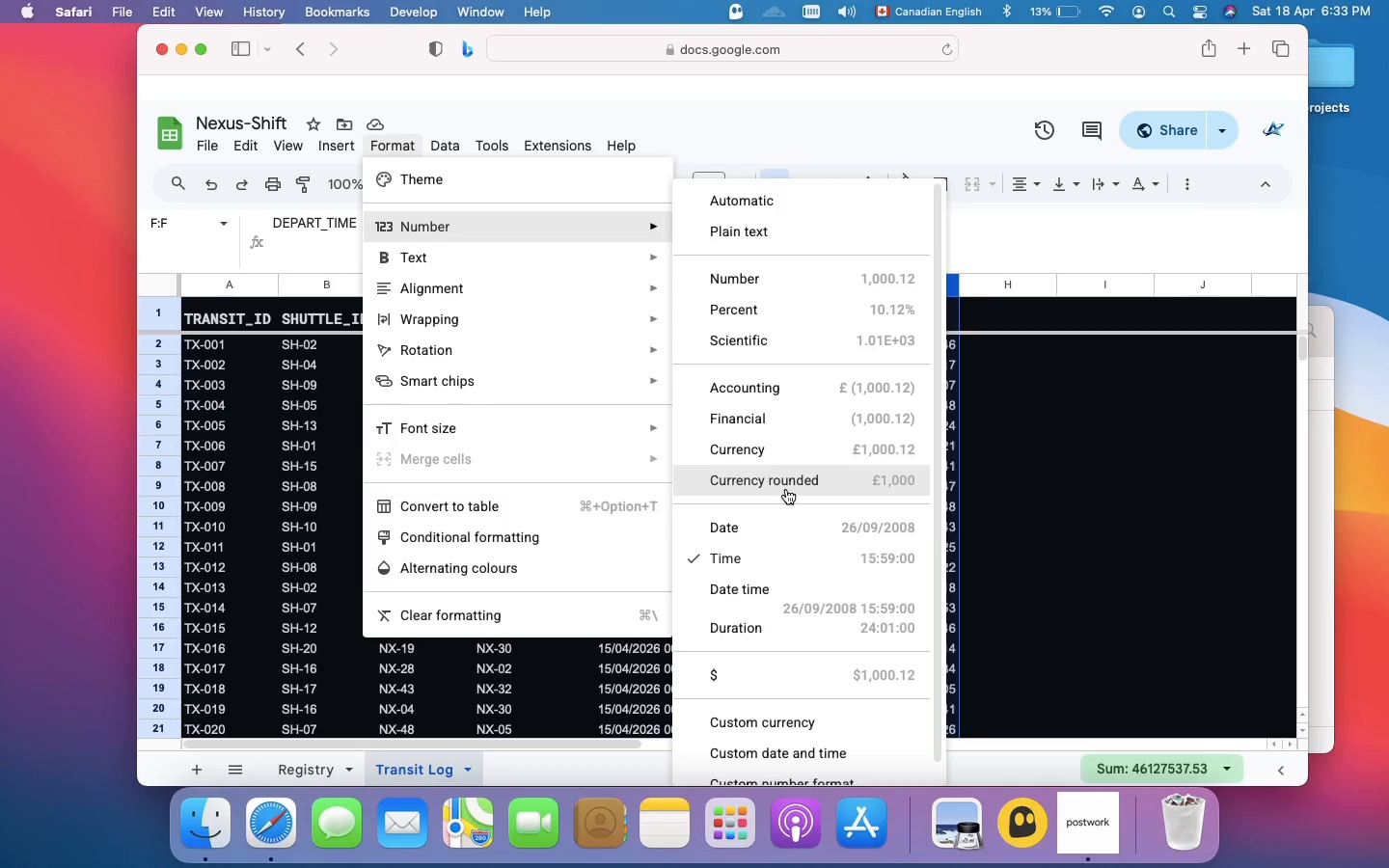 
wait(5.58)
 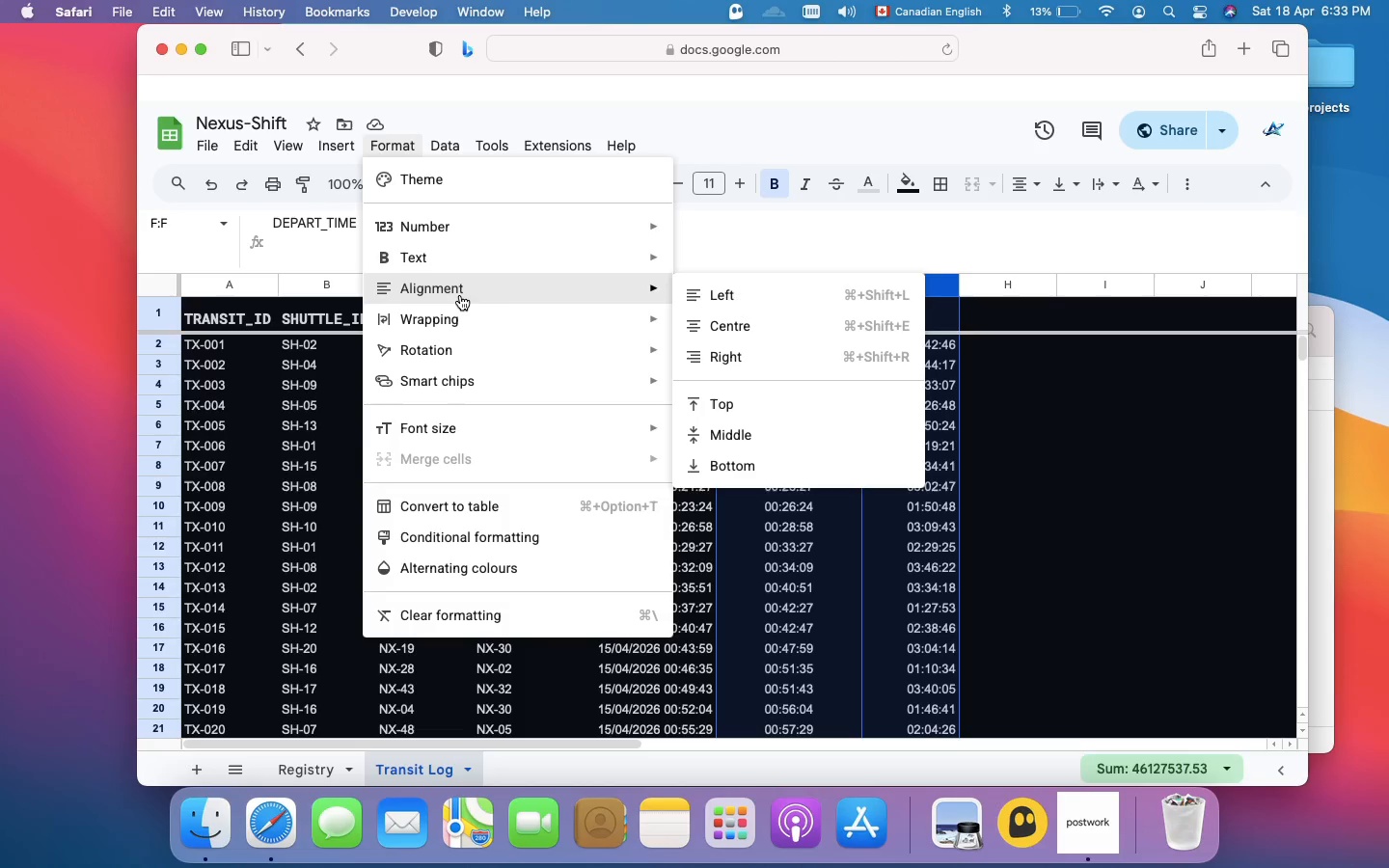 
left_click([776, 583])
 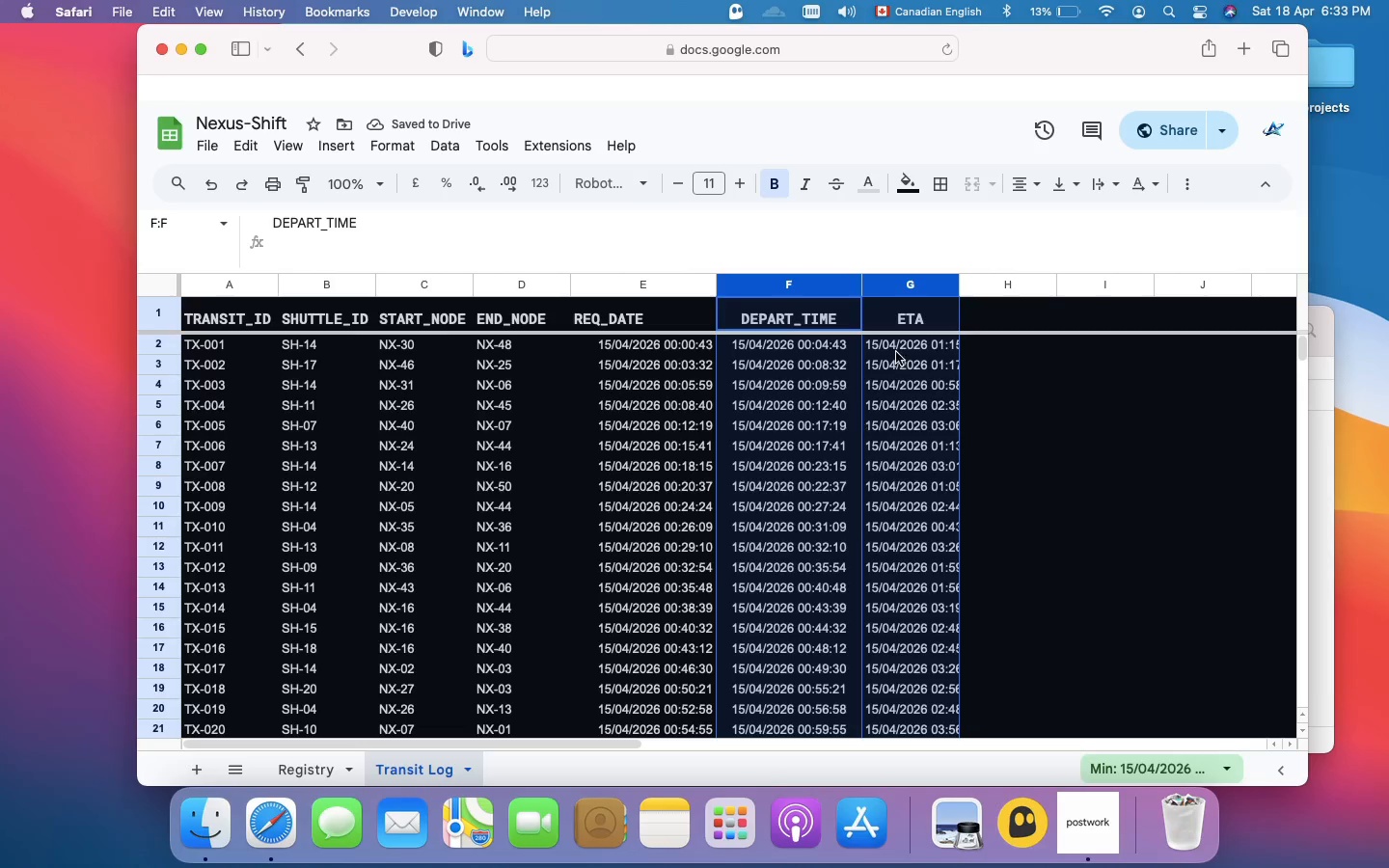 
wait(5.39)
 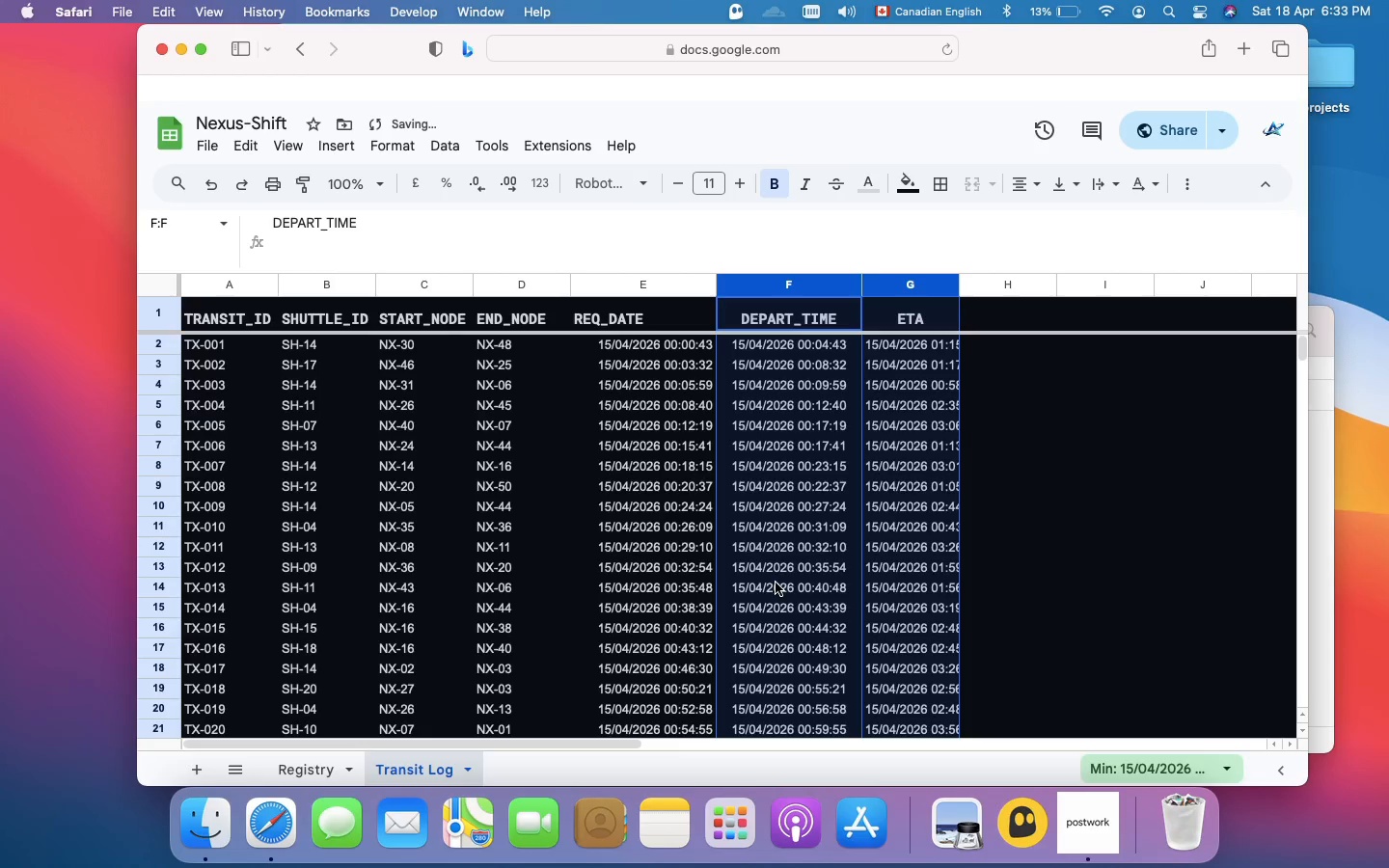 
left_click([905, 279])
 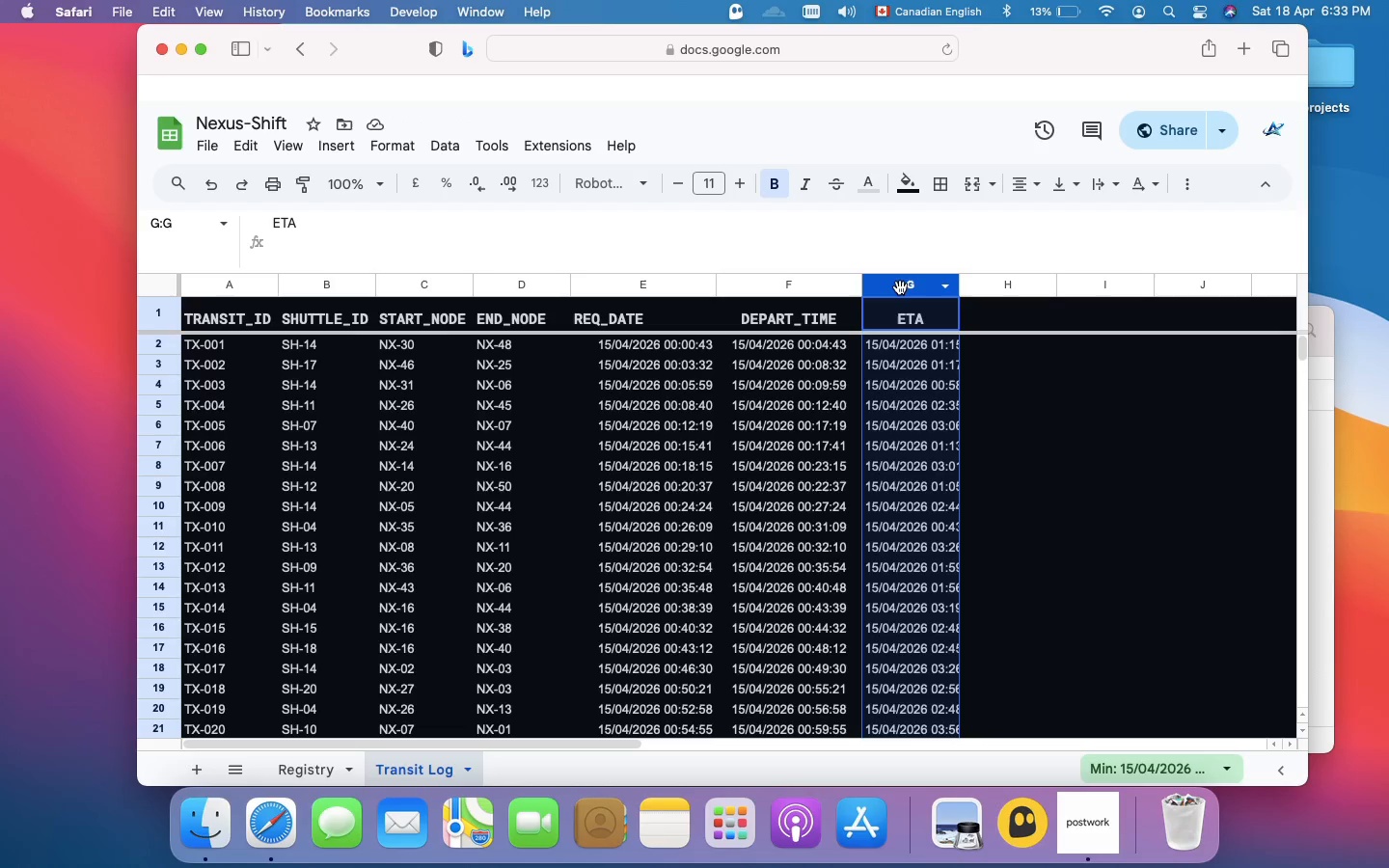 
right_click([900, 289])
 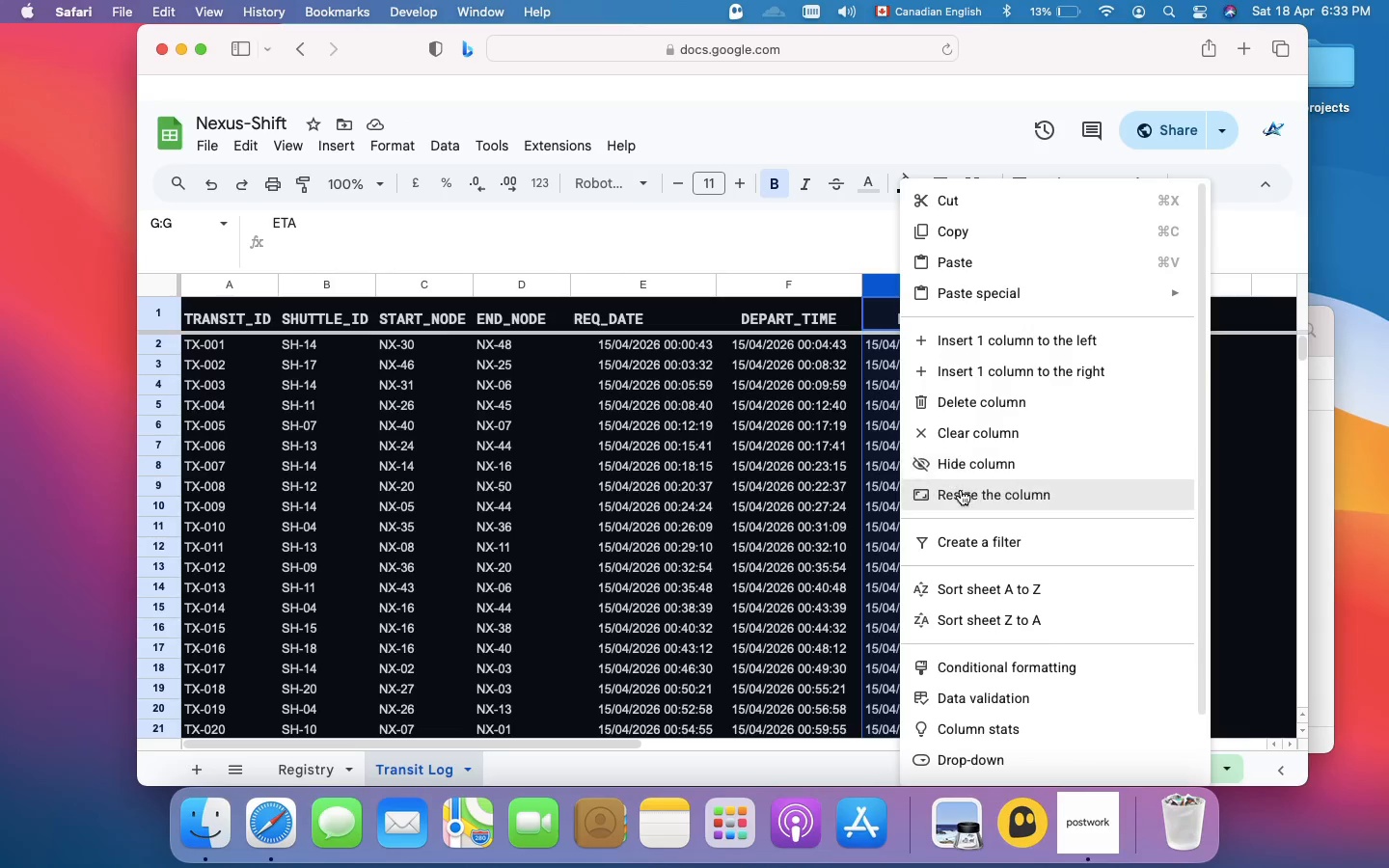 
left_click([961, 491])
 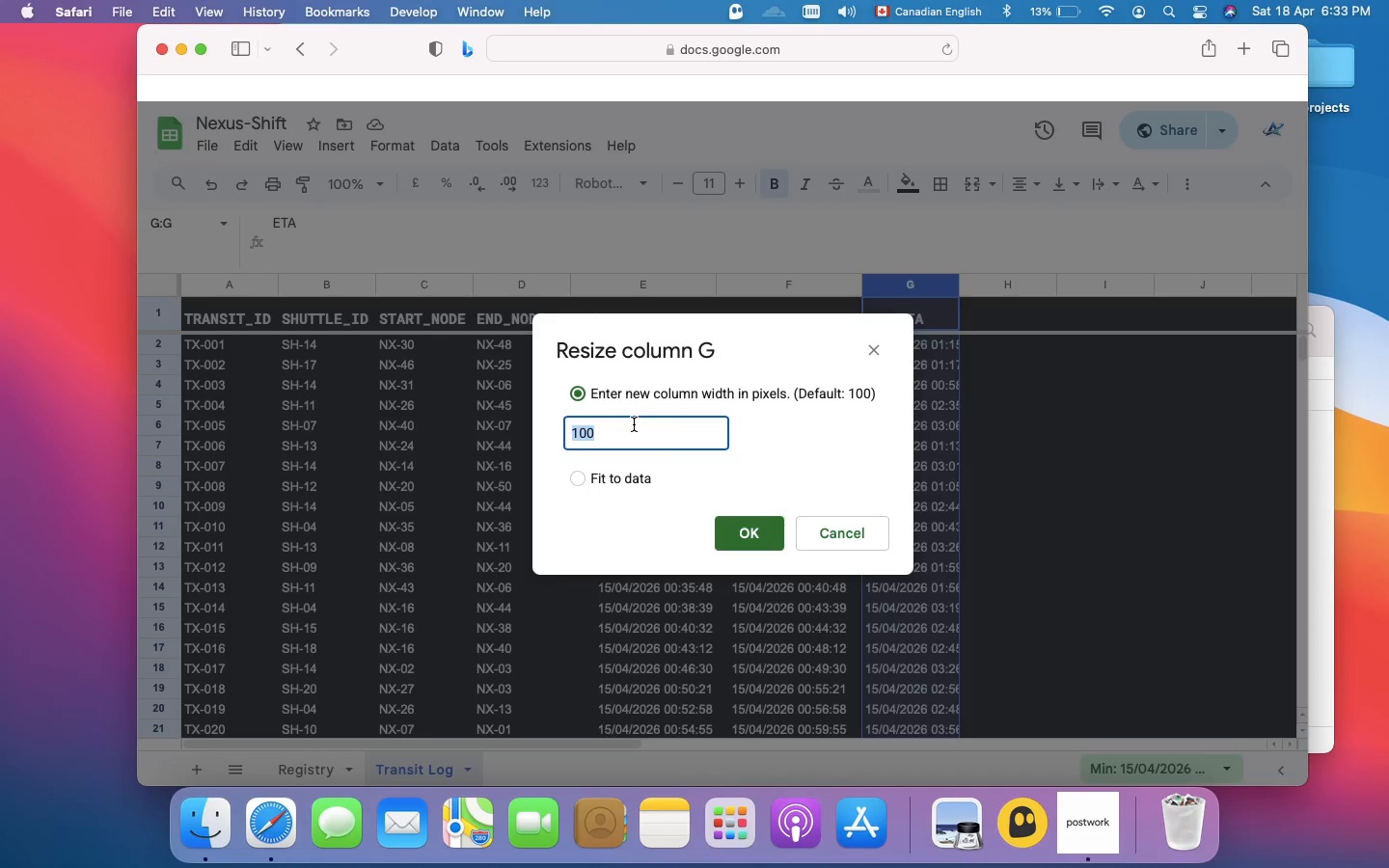 
type(150)
 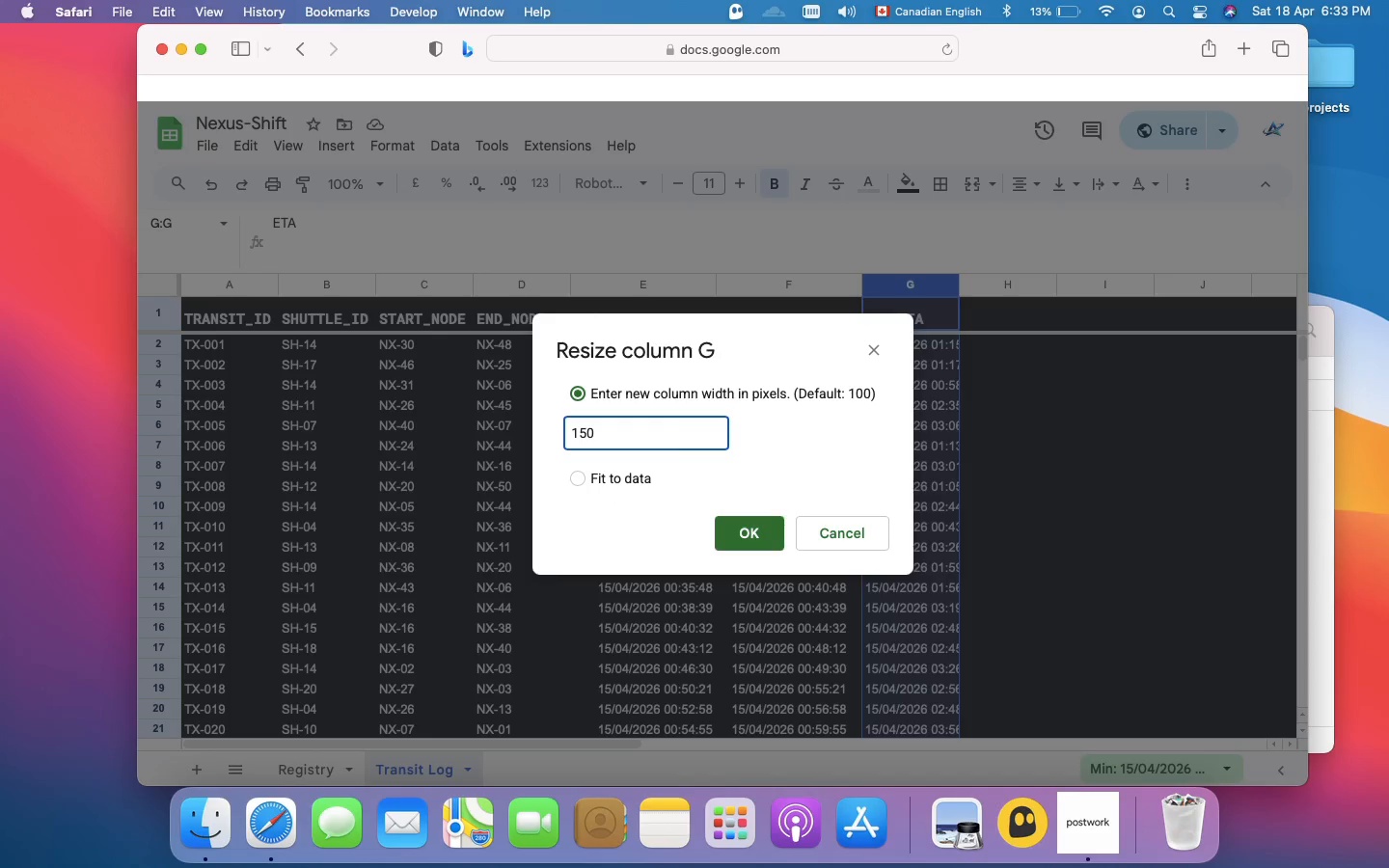 
key(Enter)
 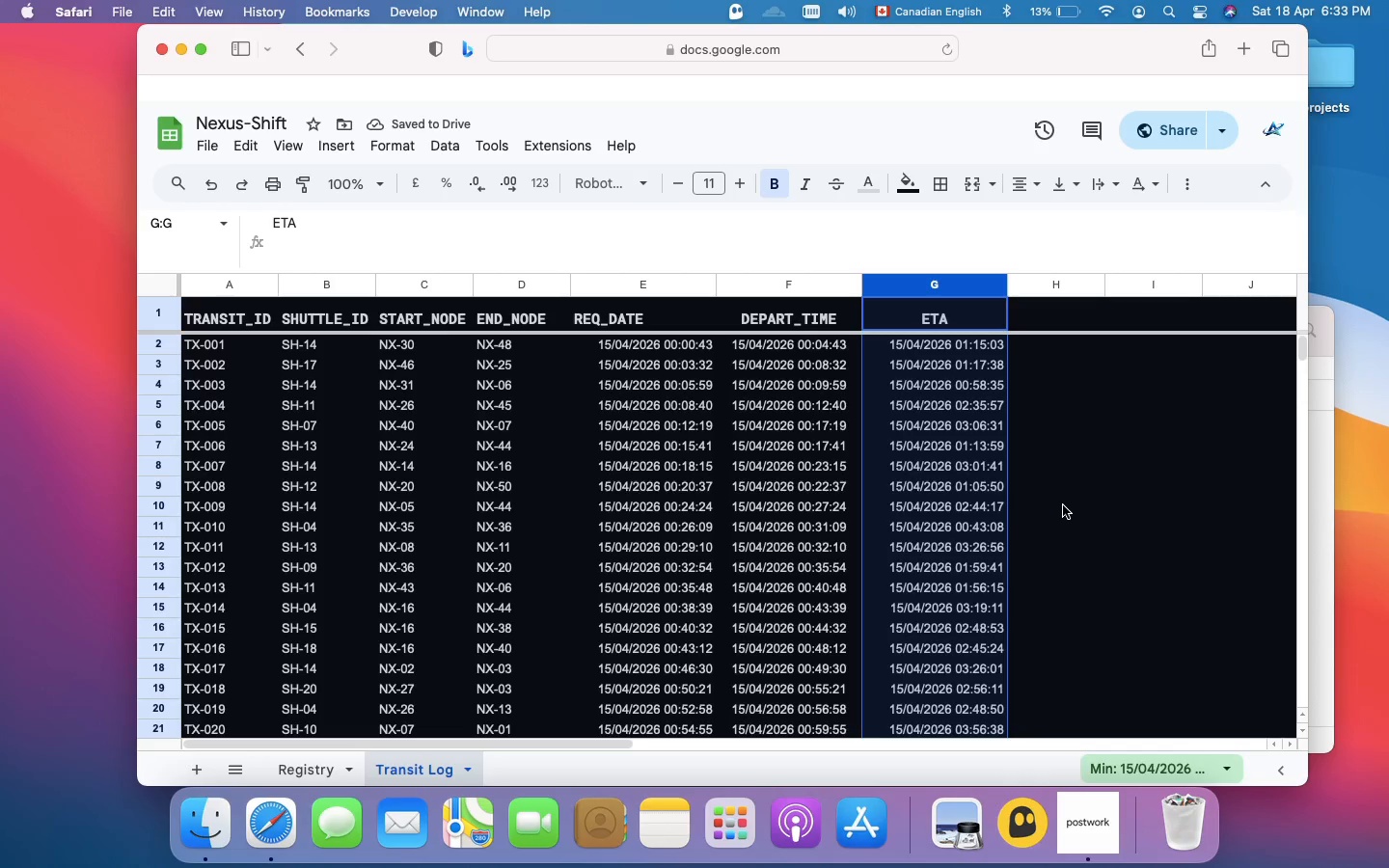 
left_click([1063, 505])
 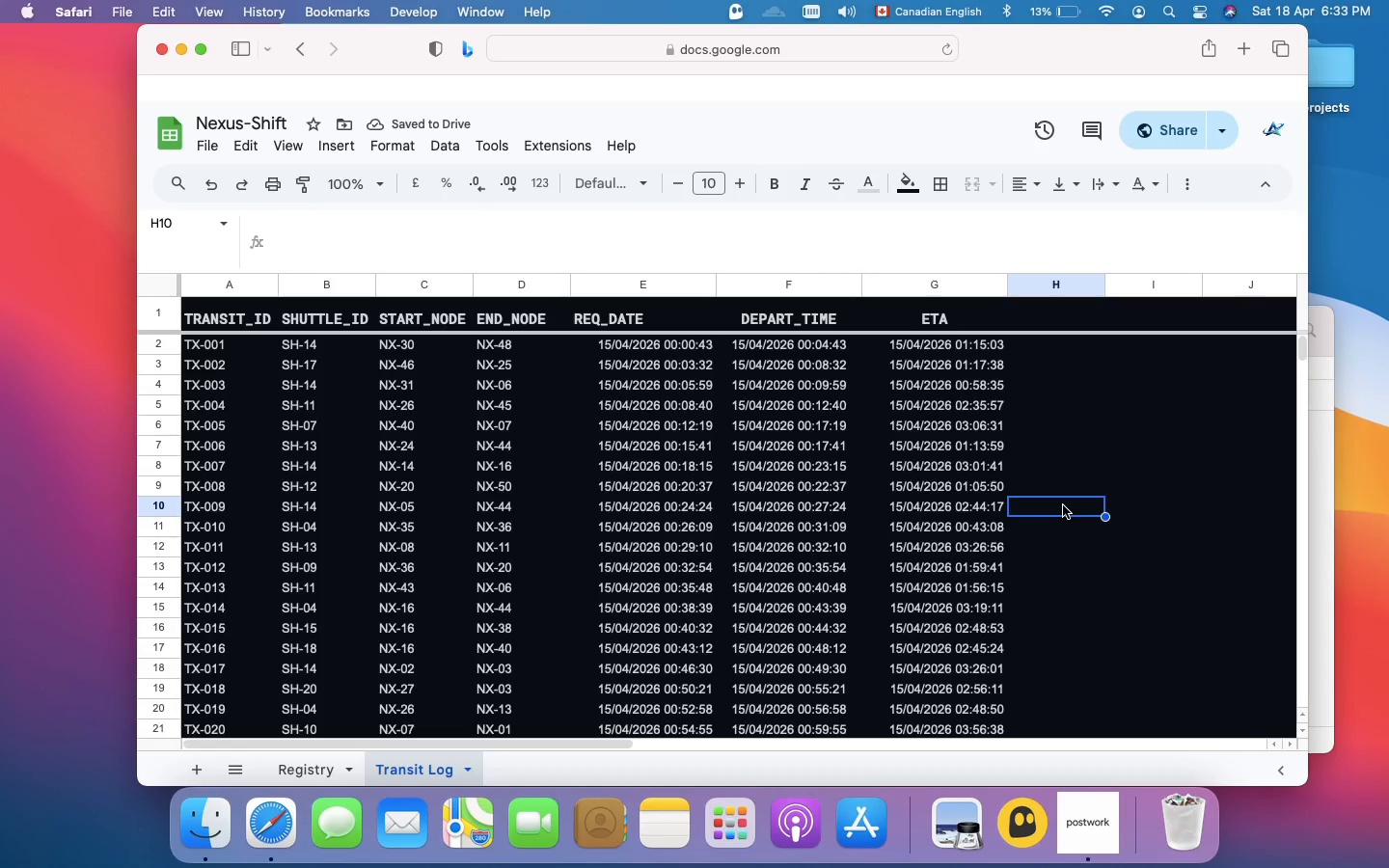 
scroll: coordinate [1063, 505], scroll_direction: up, amount: 67.0
 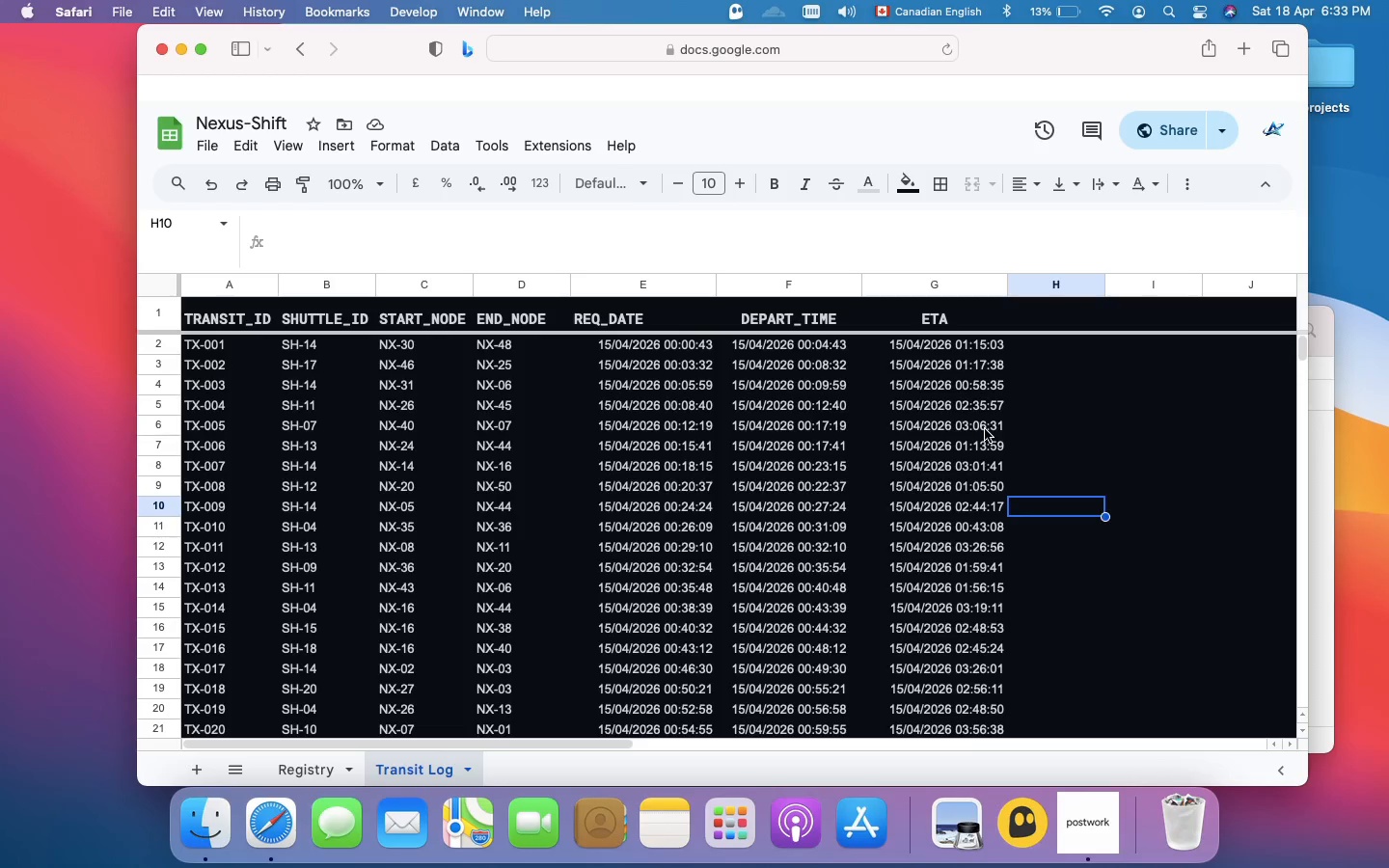 
left_click([985, 429])
 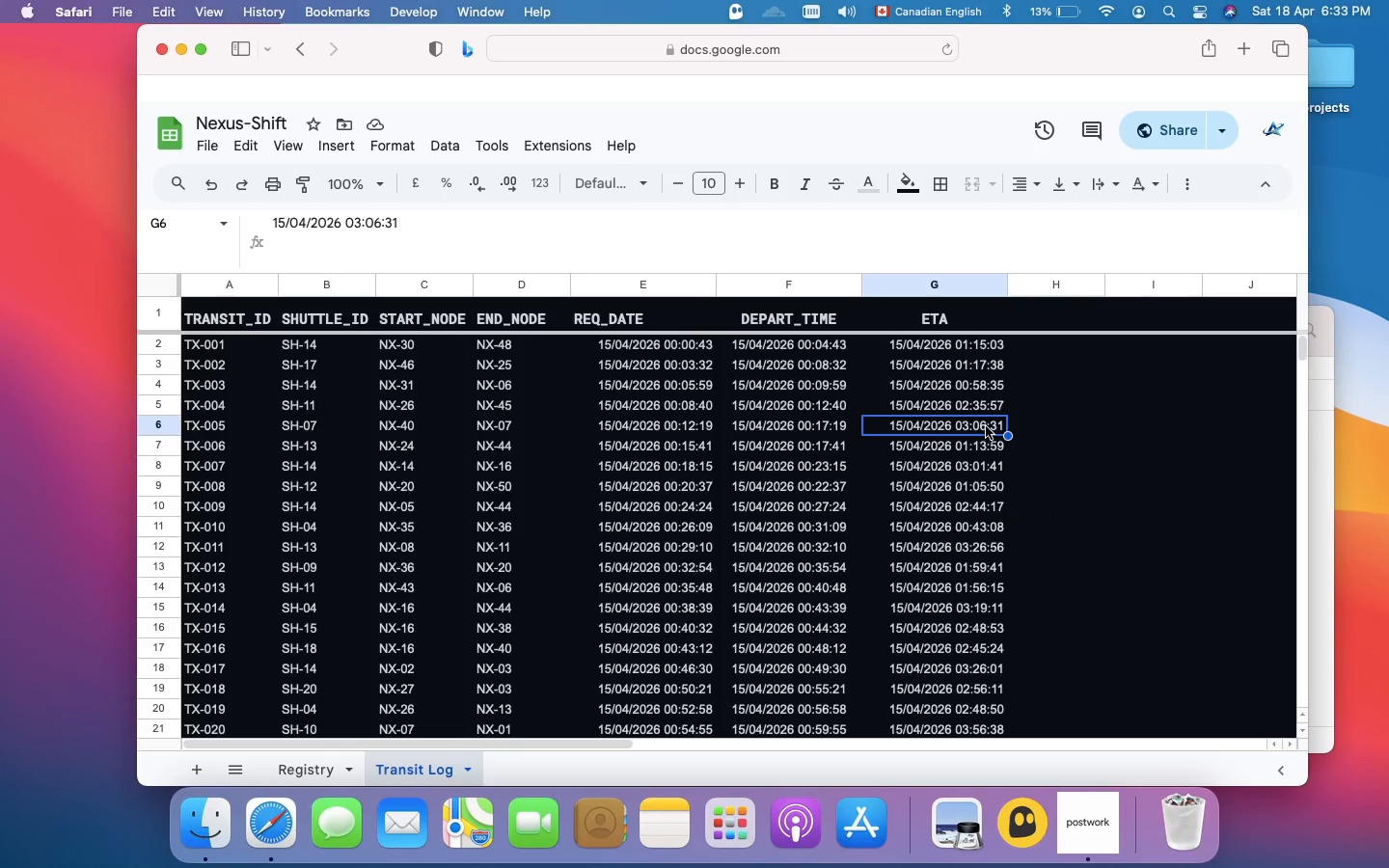 
scroll: coordinate [968, 560], scroll_direction: down, amount: 168.0
 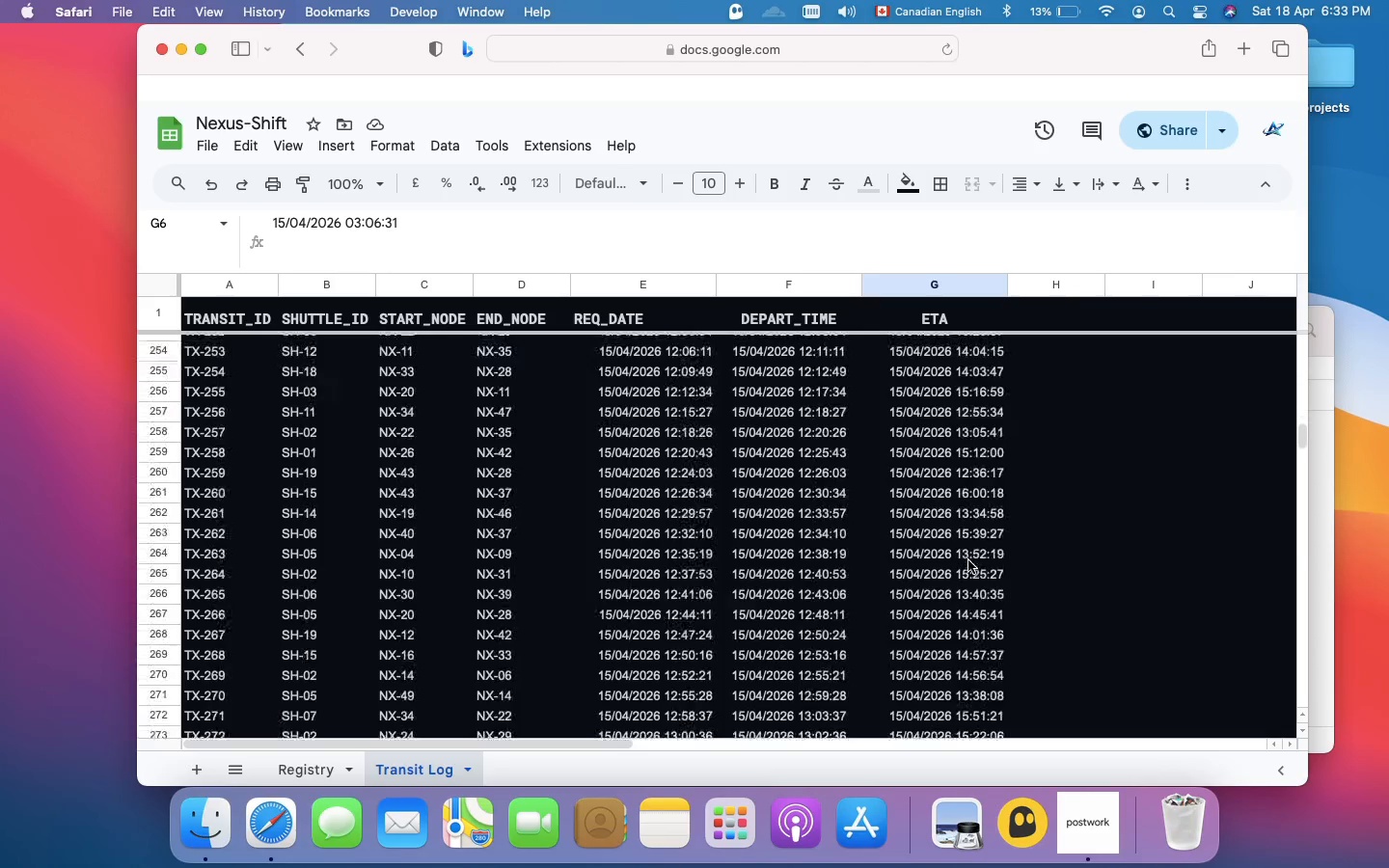 
wait(7.99)
 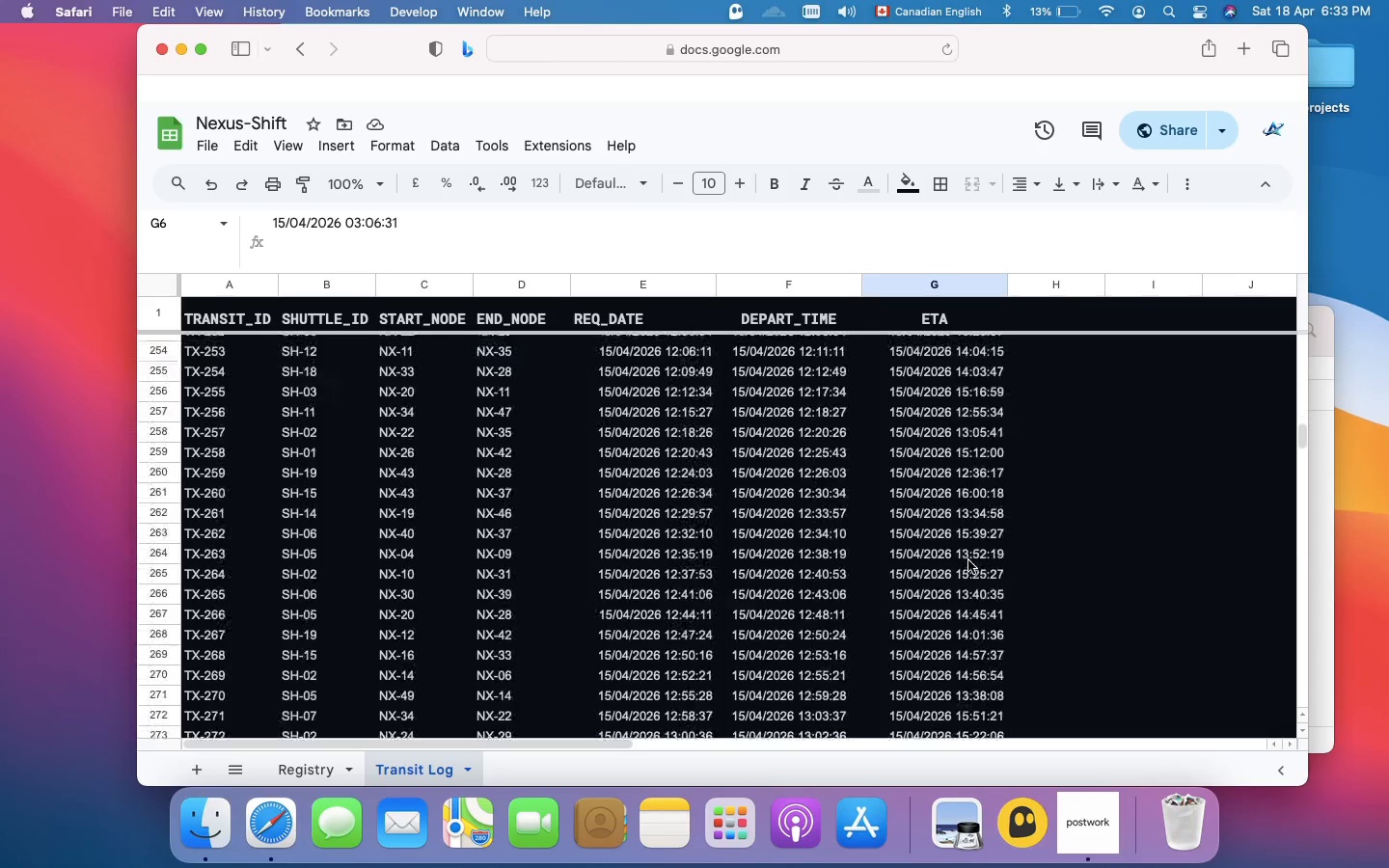 
scroll: coordinate [794, 378], scroll_direction: up, amount: 381.0
 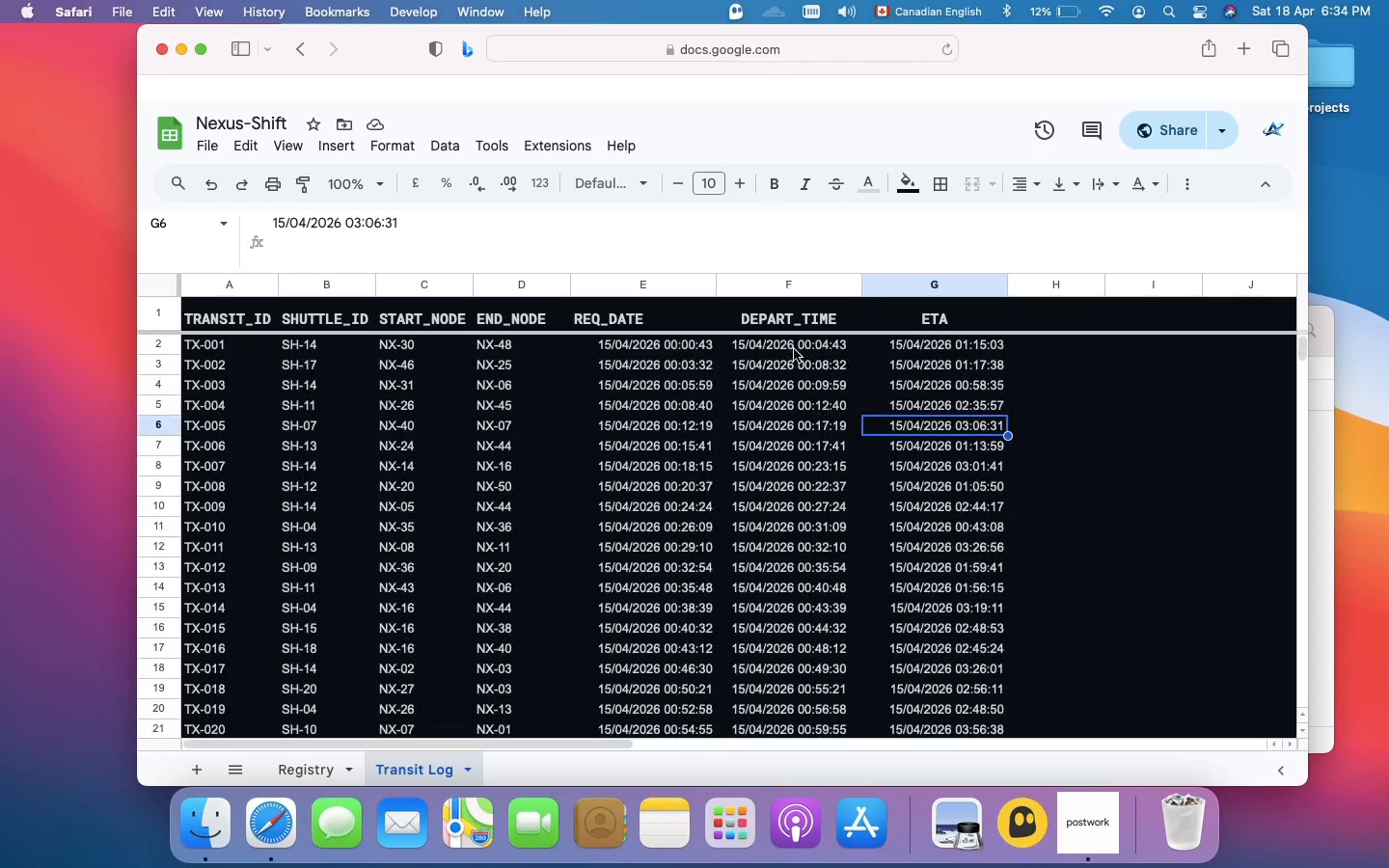 
left_click([794, 345])
 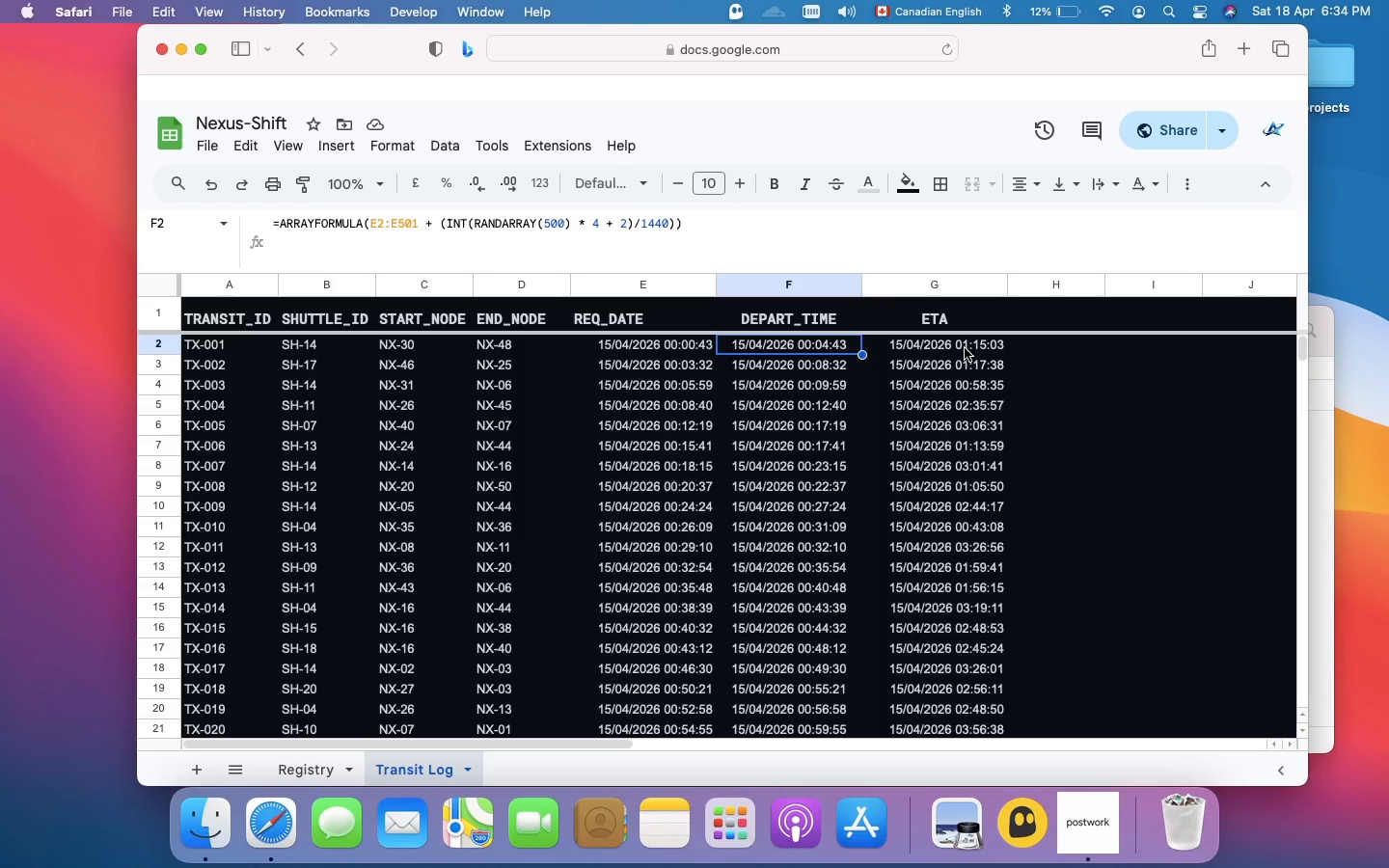 
wait(16.59)
 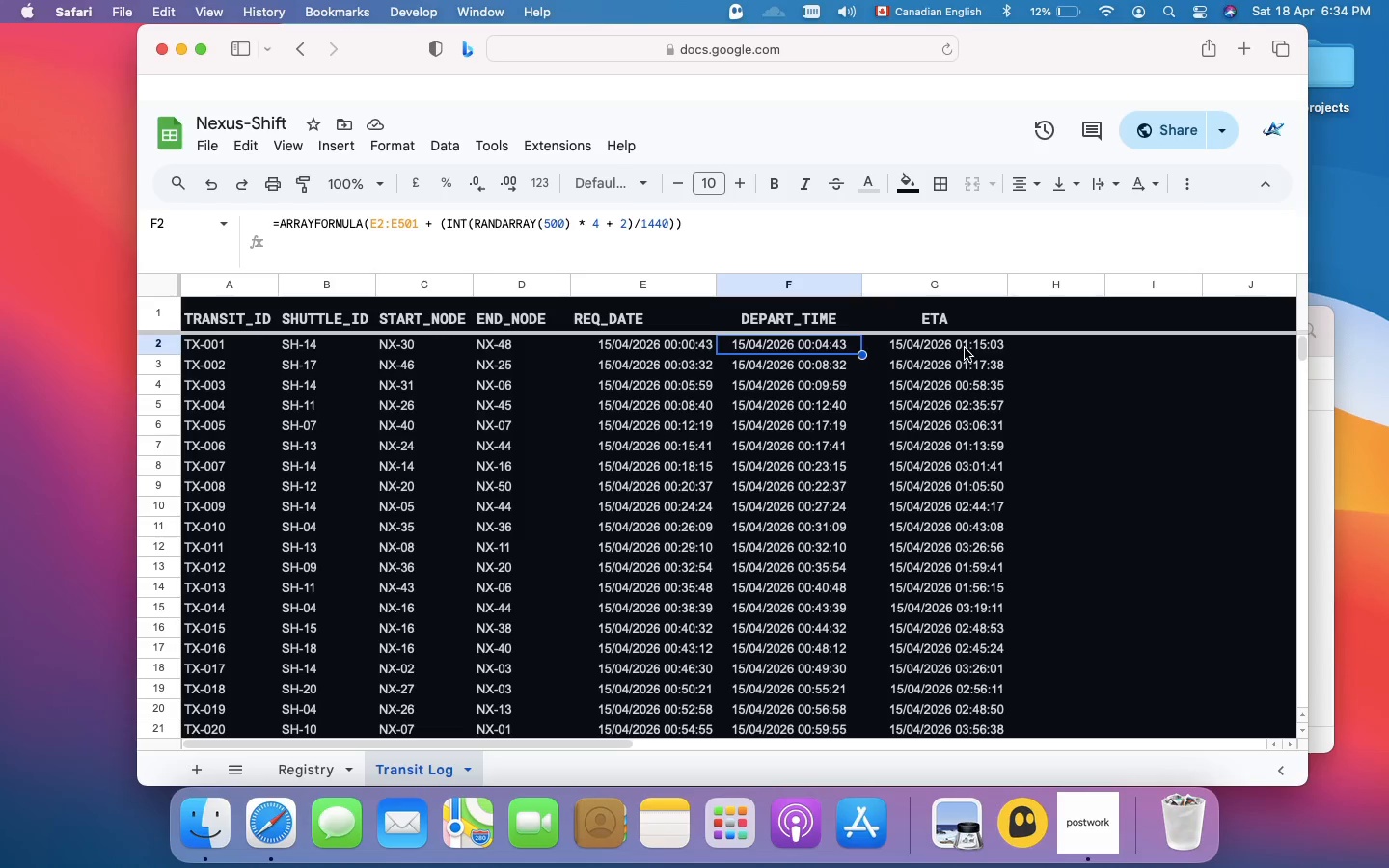 
left_click([976, 348])